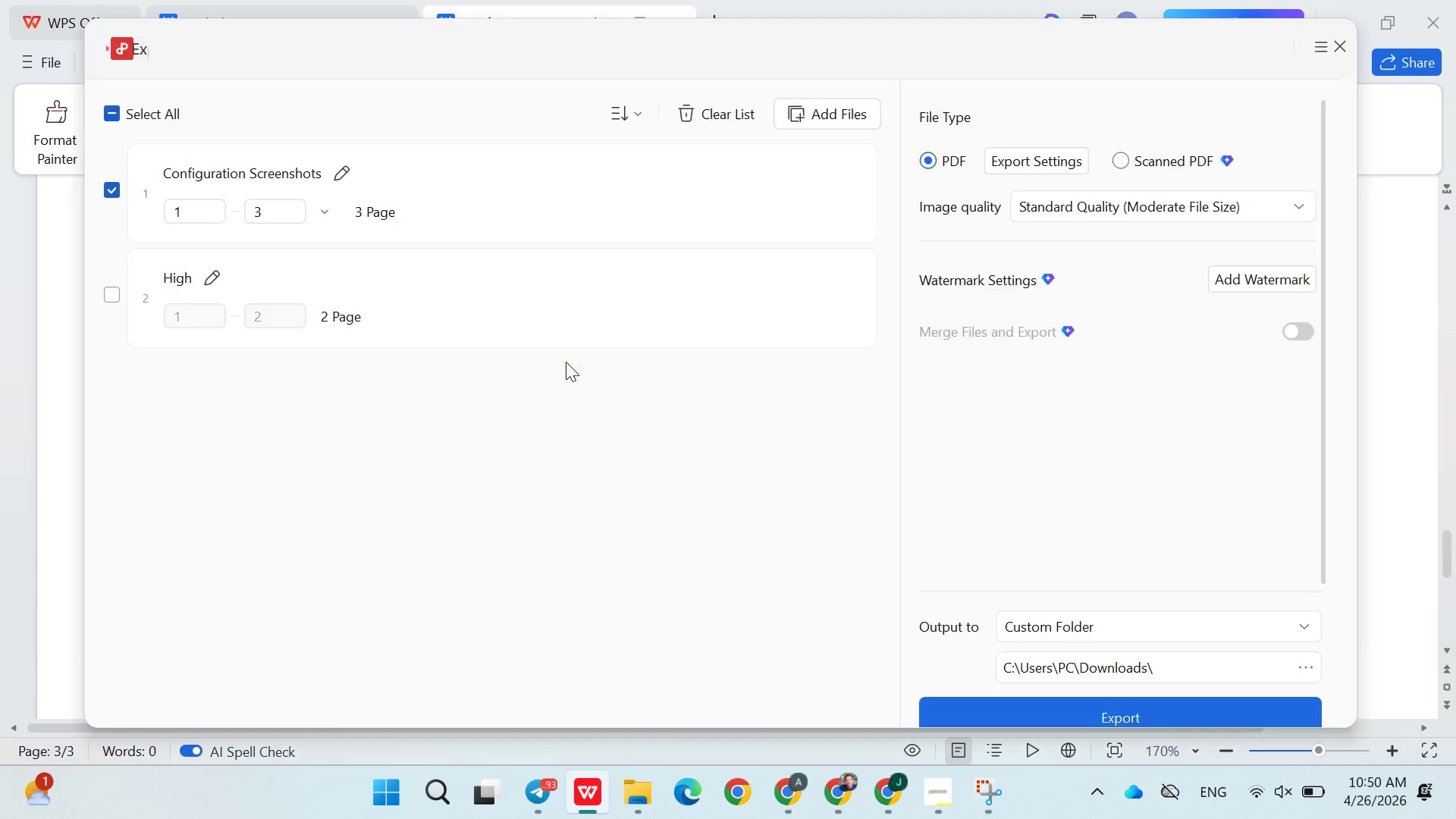 
left_click([1326, 46])
 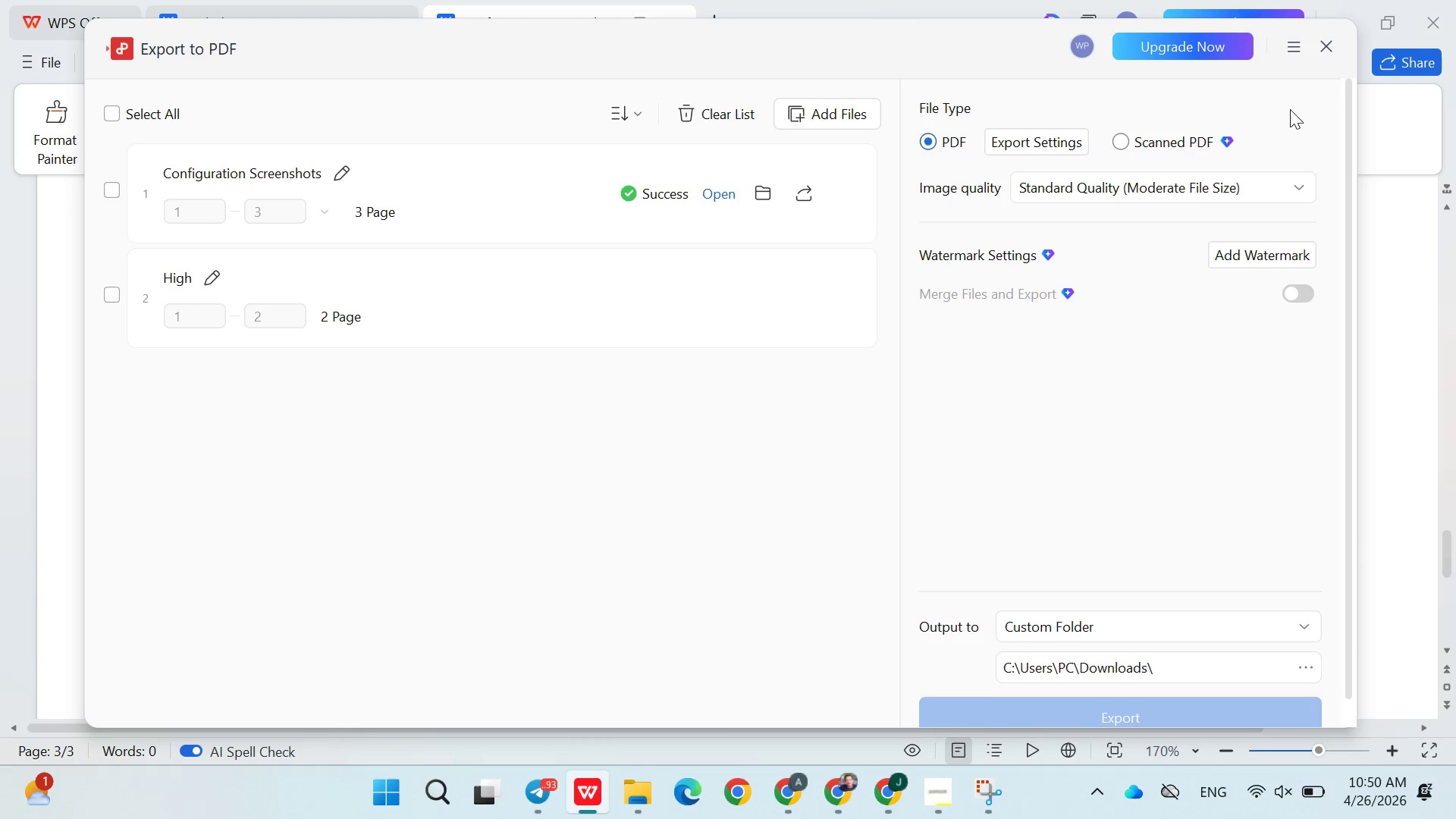 
left_click([1340, 49])
 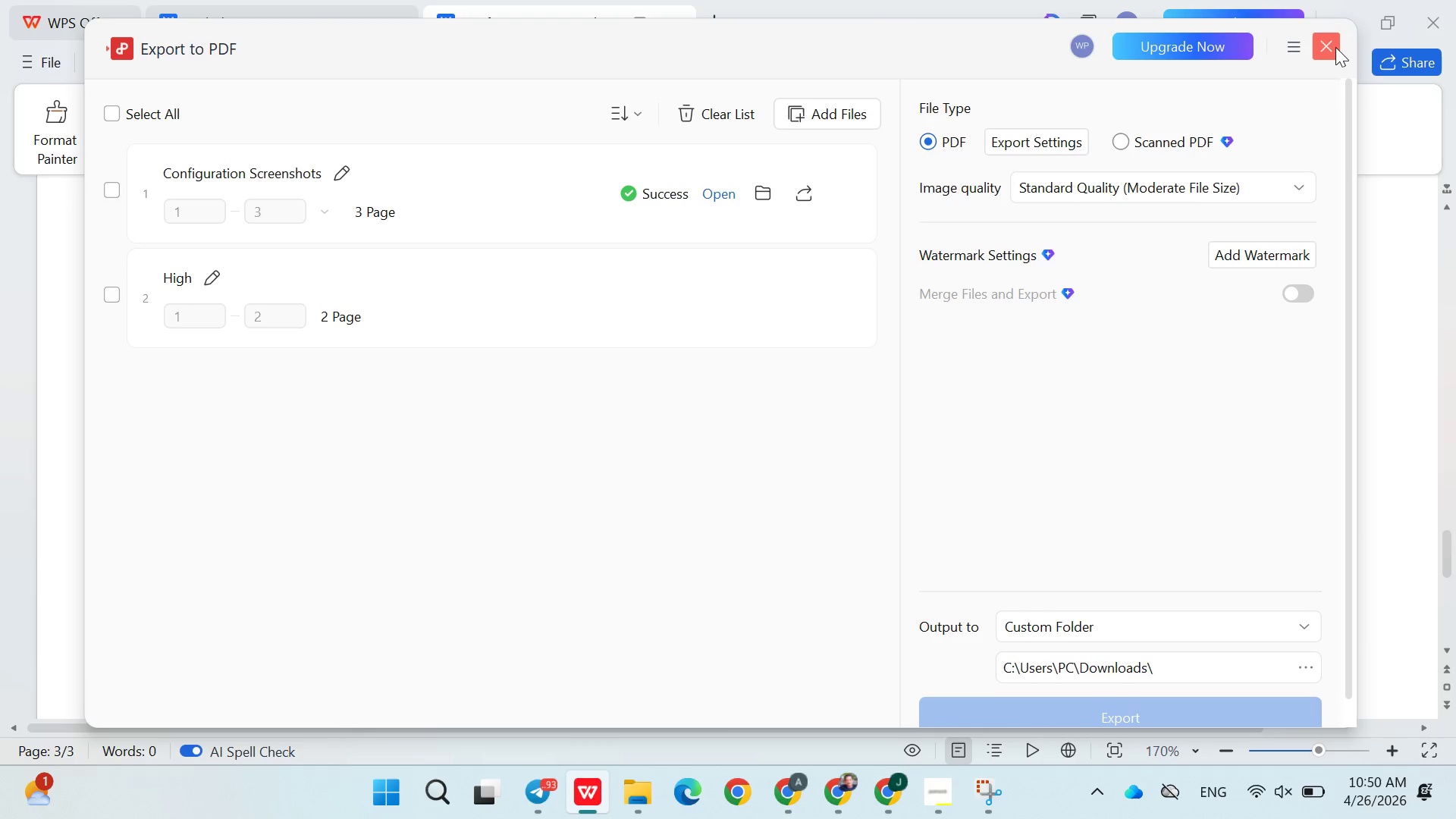 
left_click([1335, 47])
 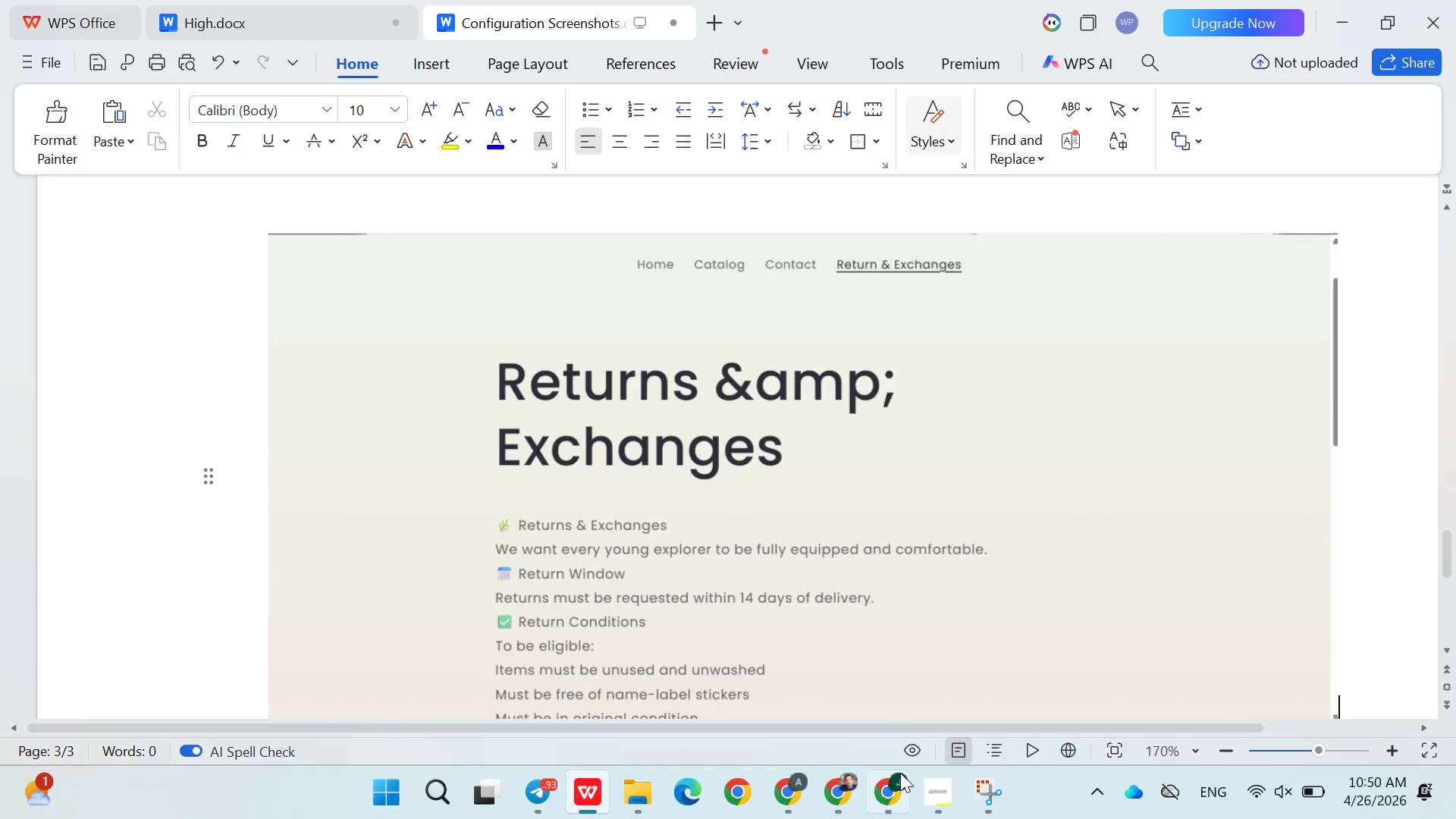 
left_click([932, 780])